 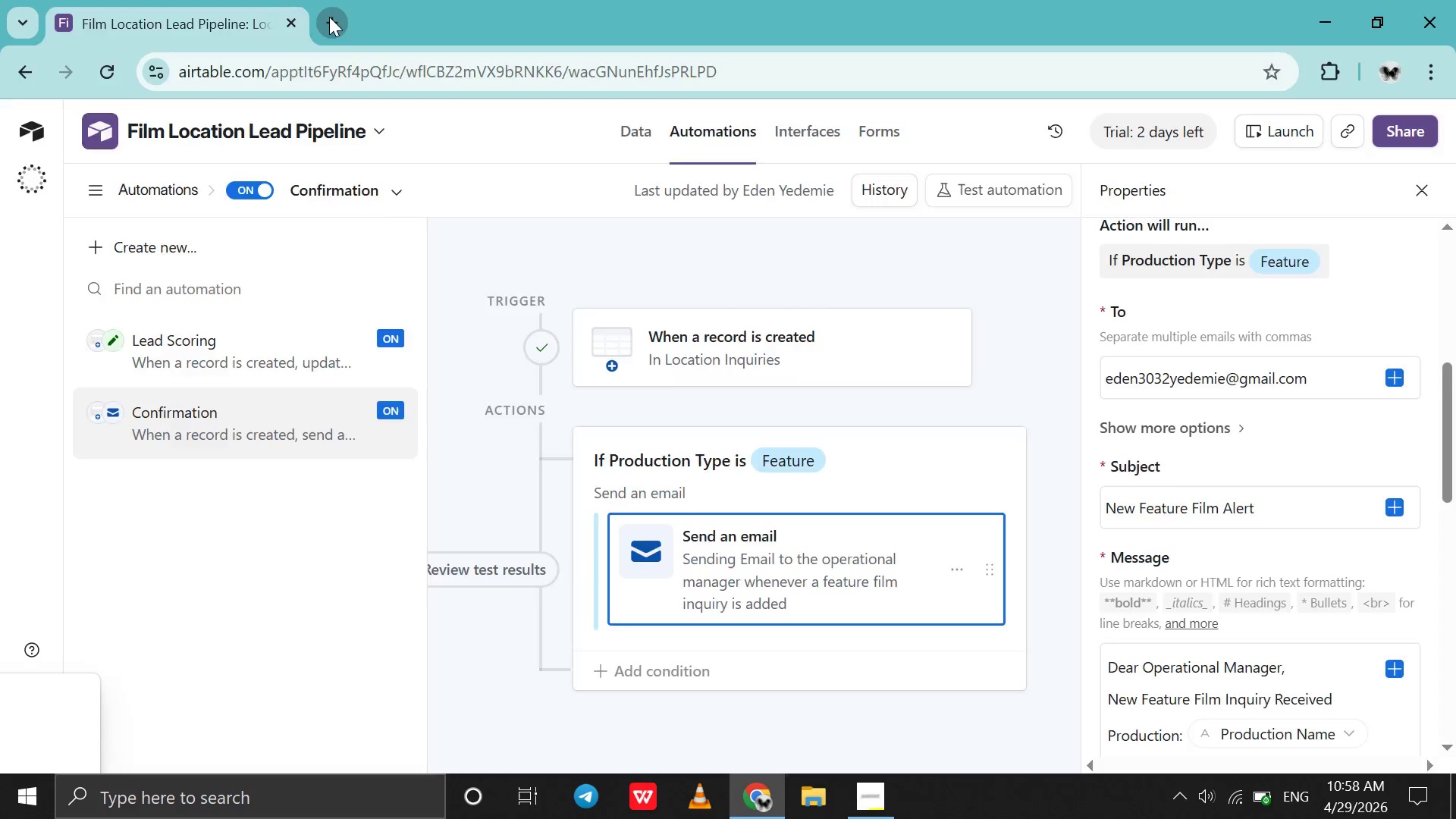 
type(loo)
 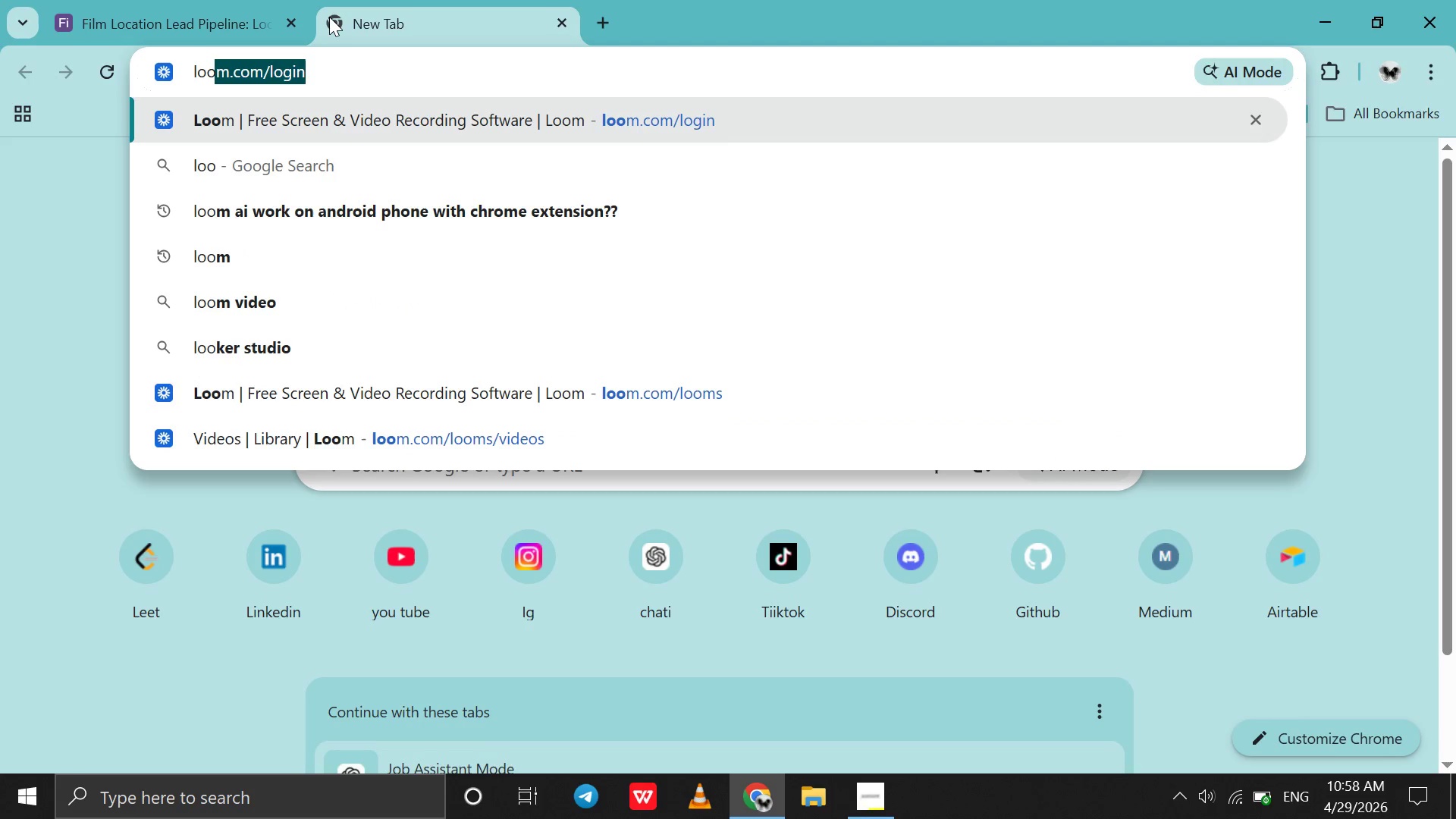 
key(Enter)
 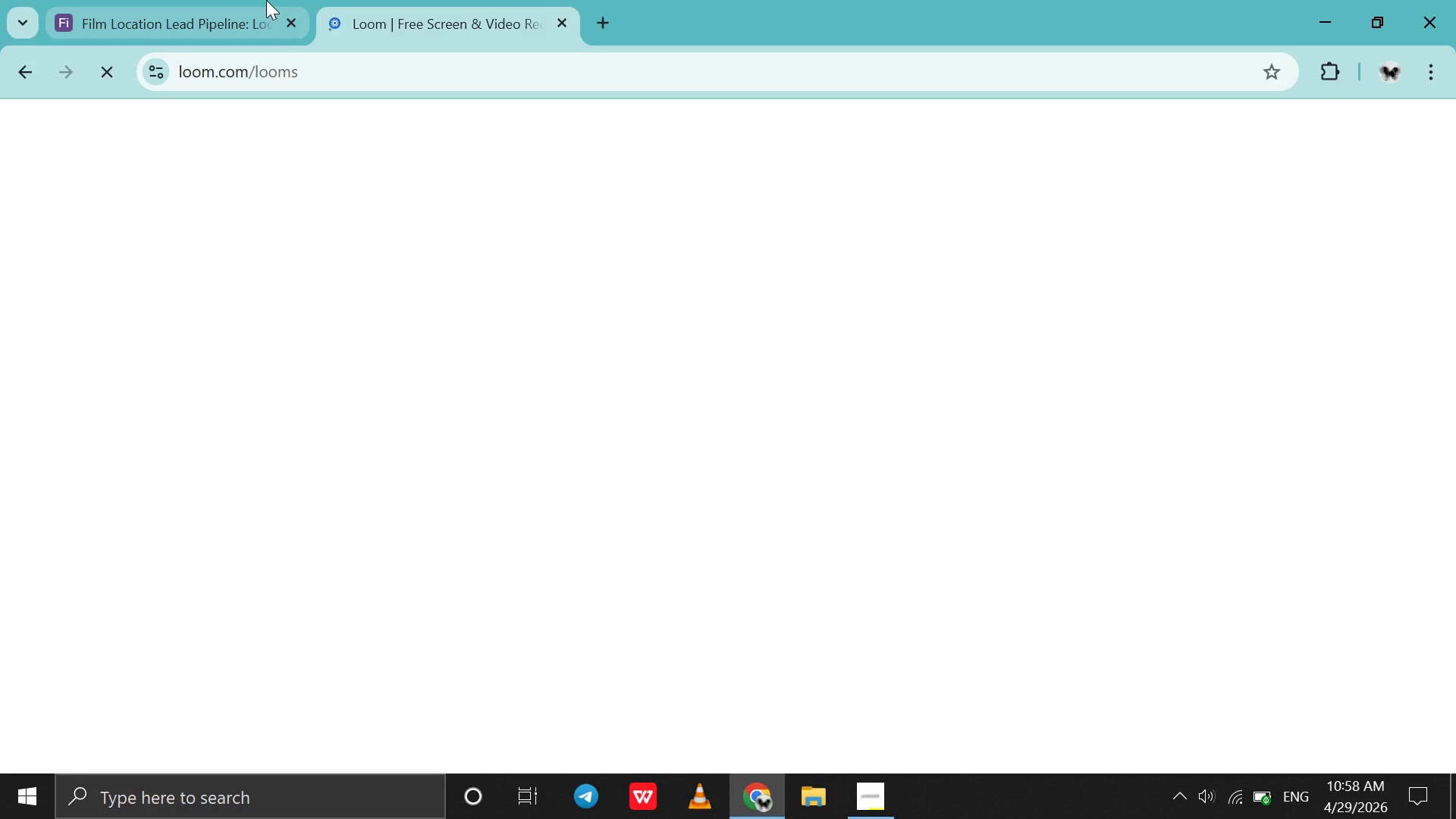 
left_click([266, 0])
 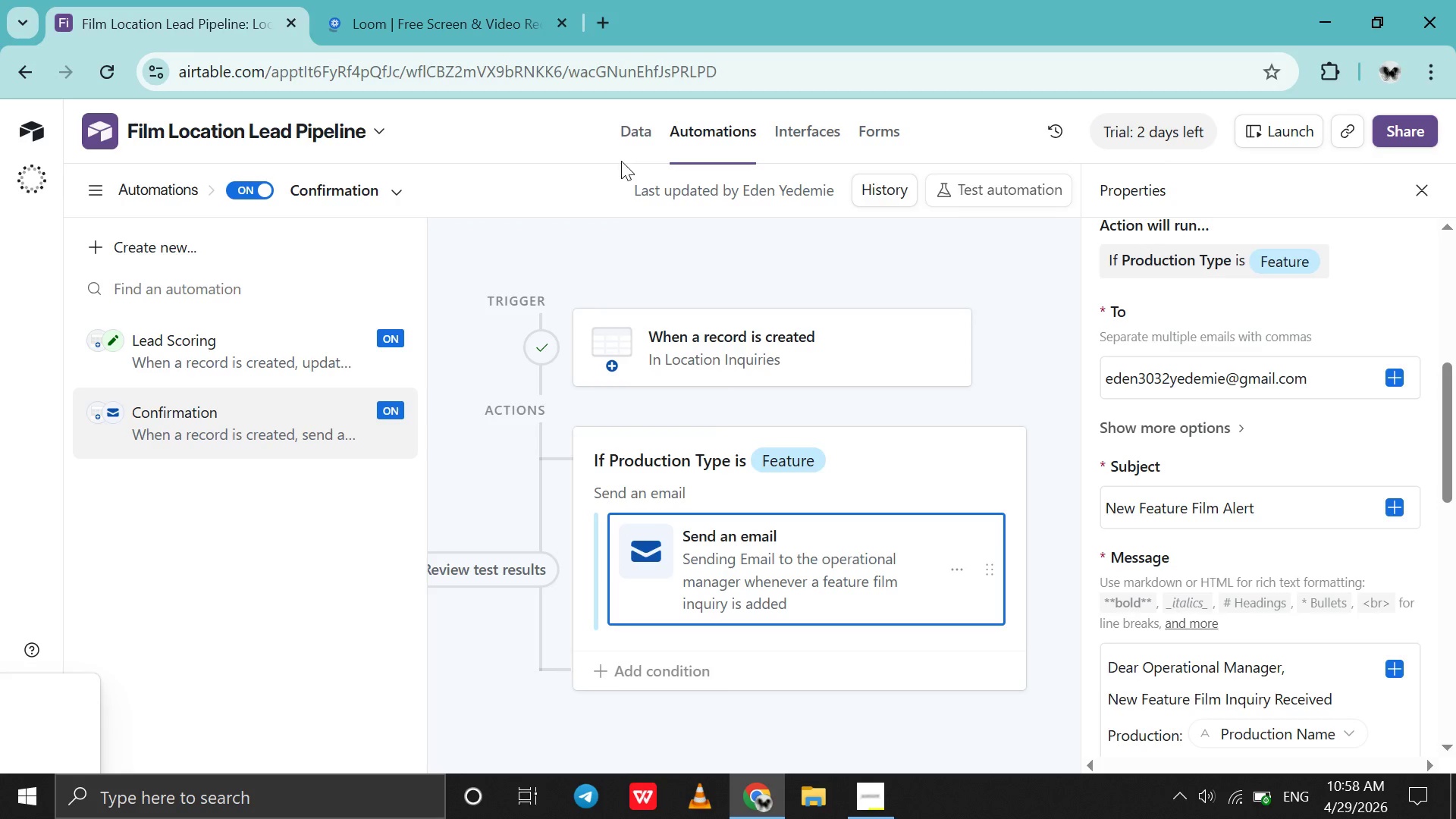 
left_click([639, 143])
 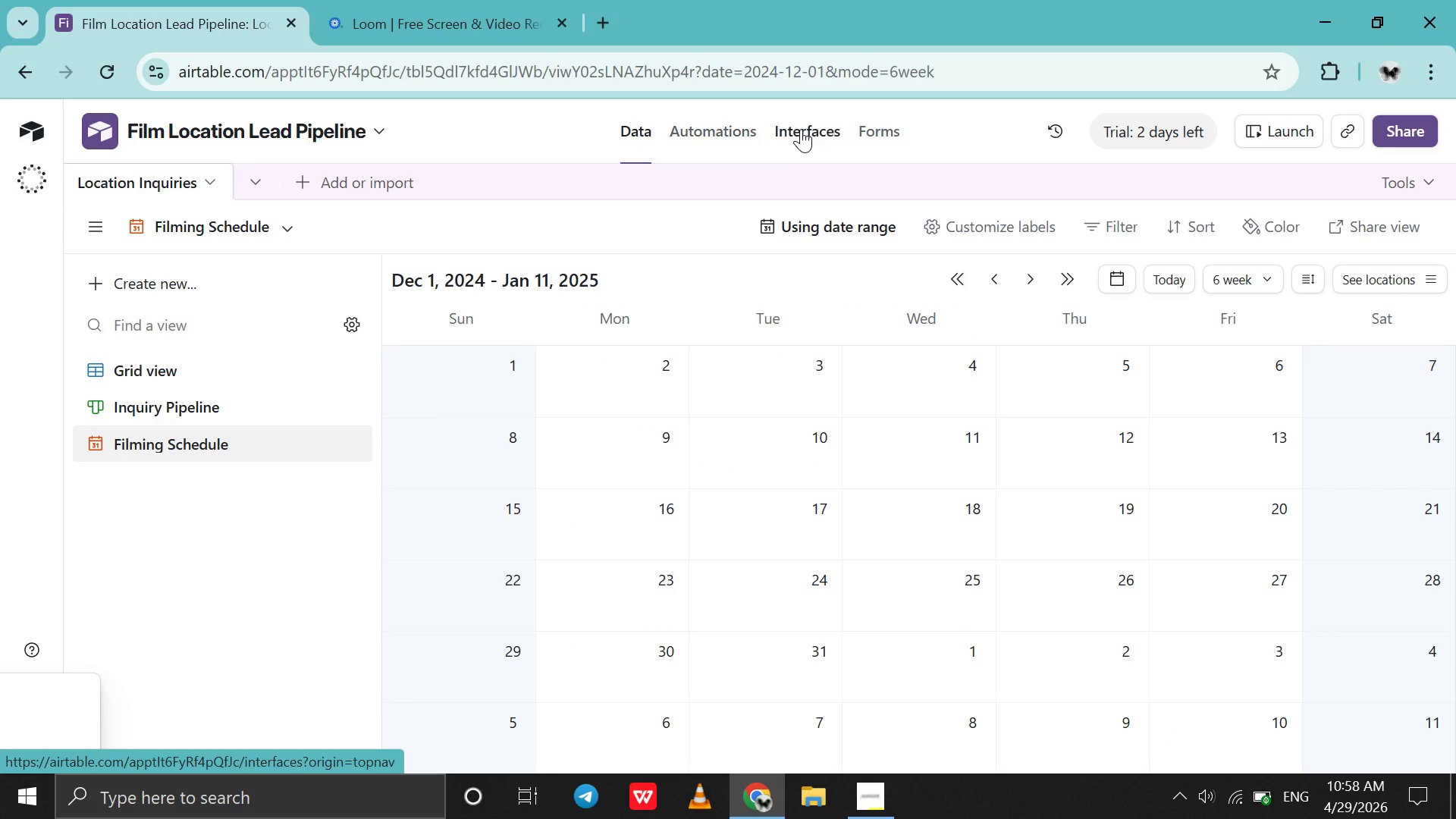 
left_click([801, 129])
 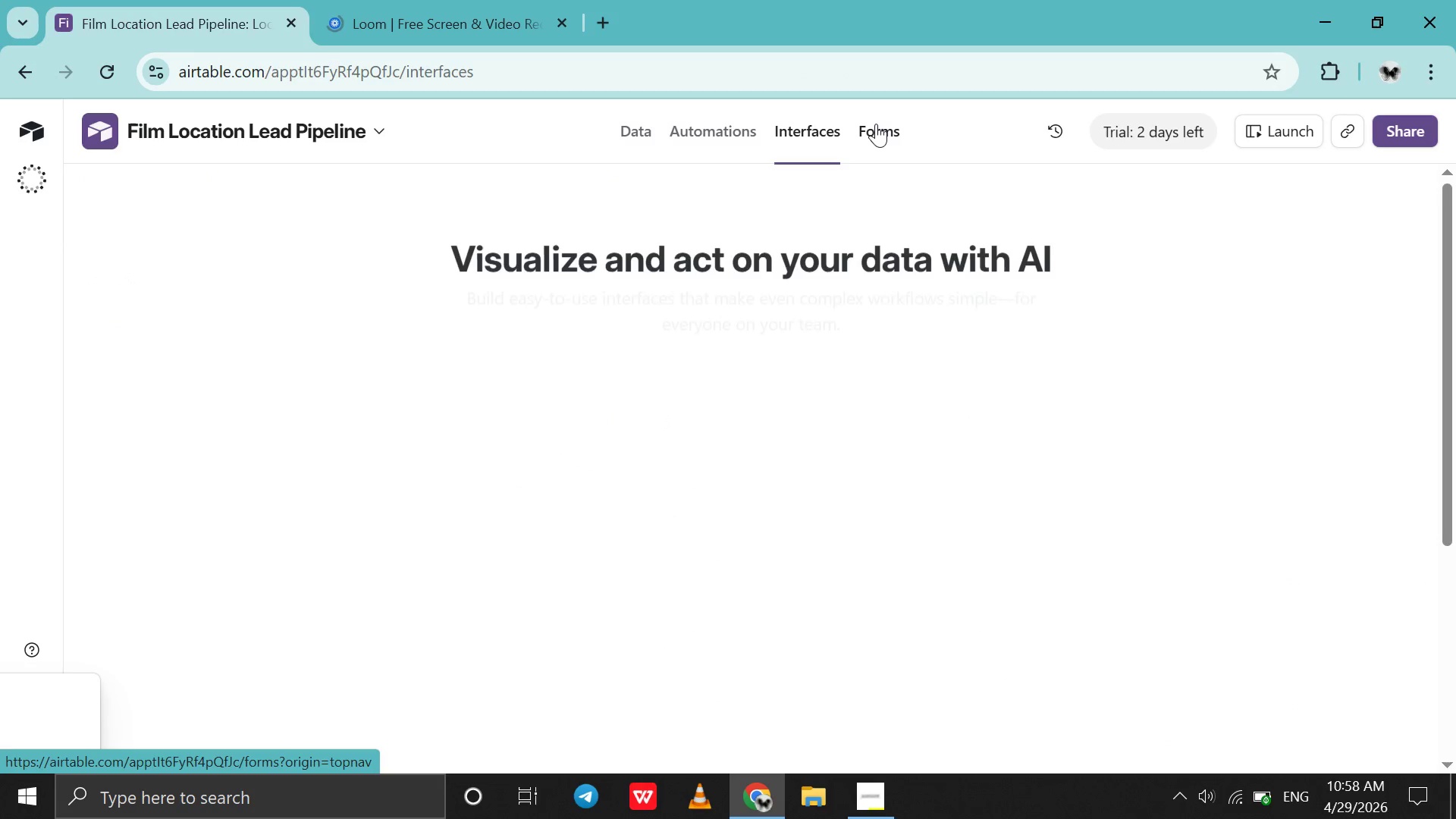 
left_click([876, 124])
 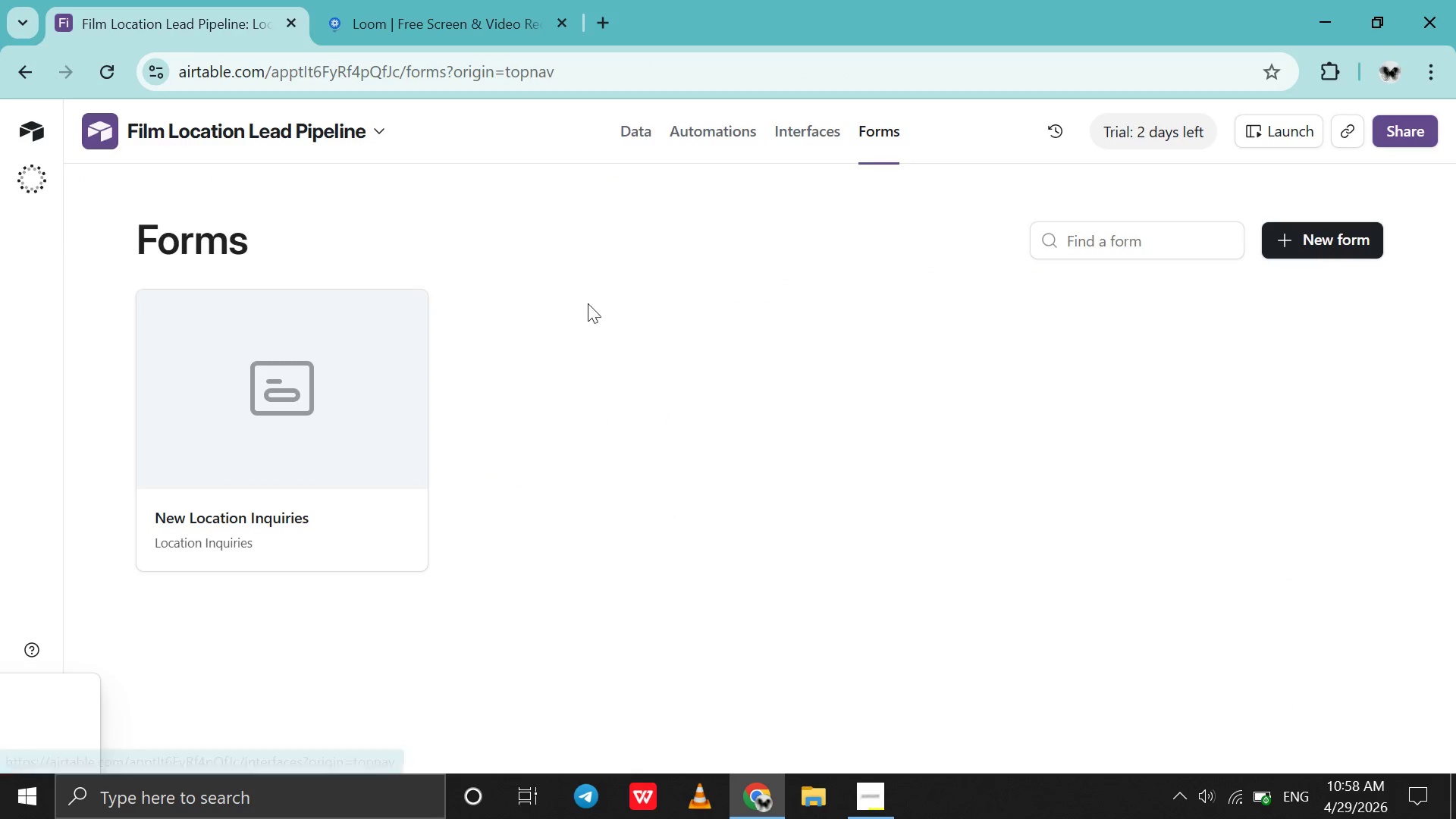 
left_click([217, 428])
 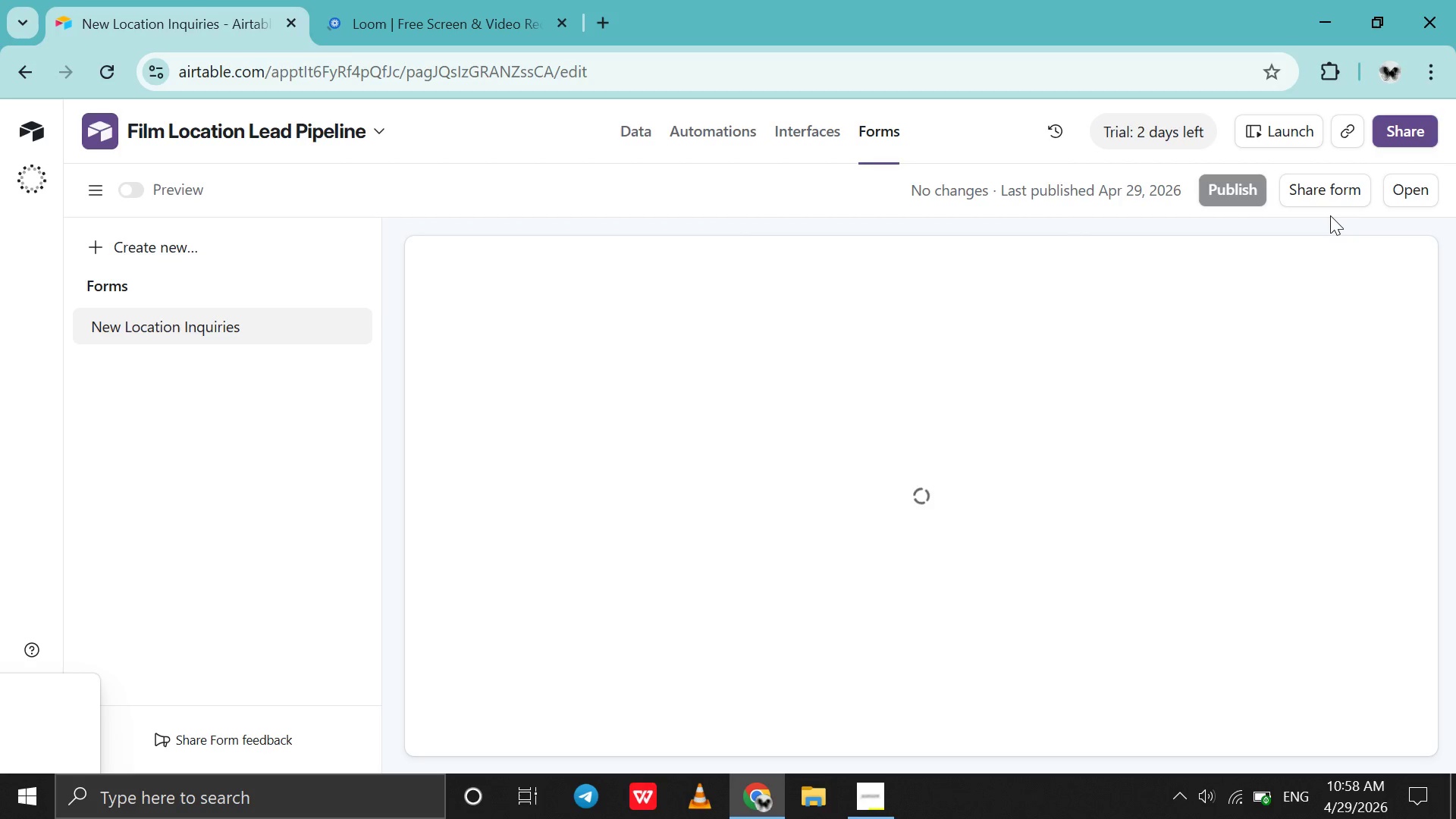 
left_click([1341, 186])
 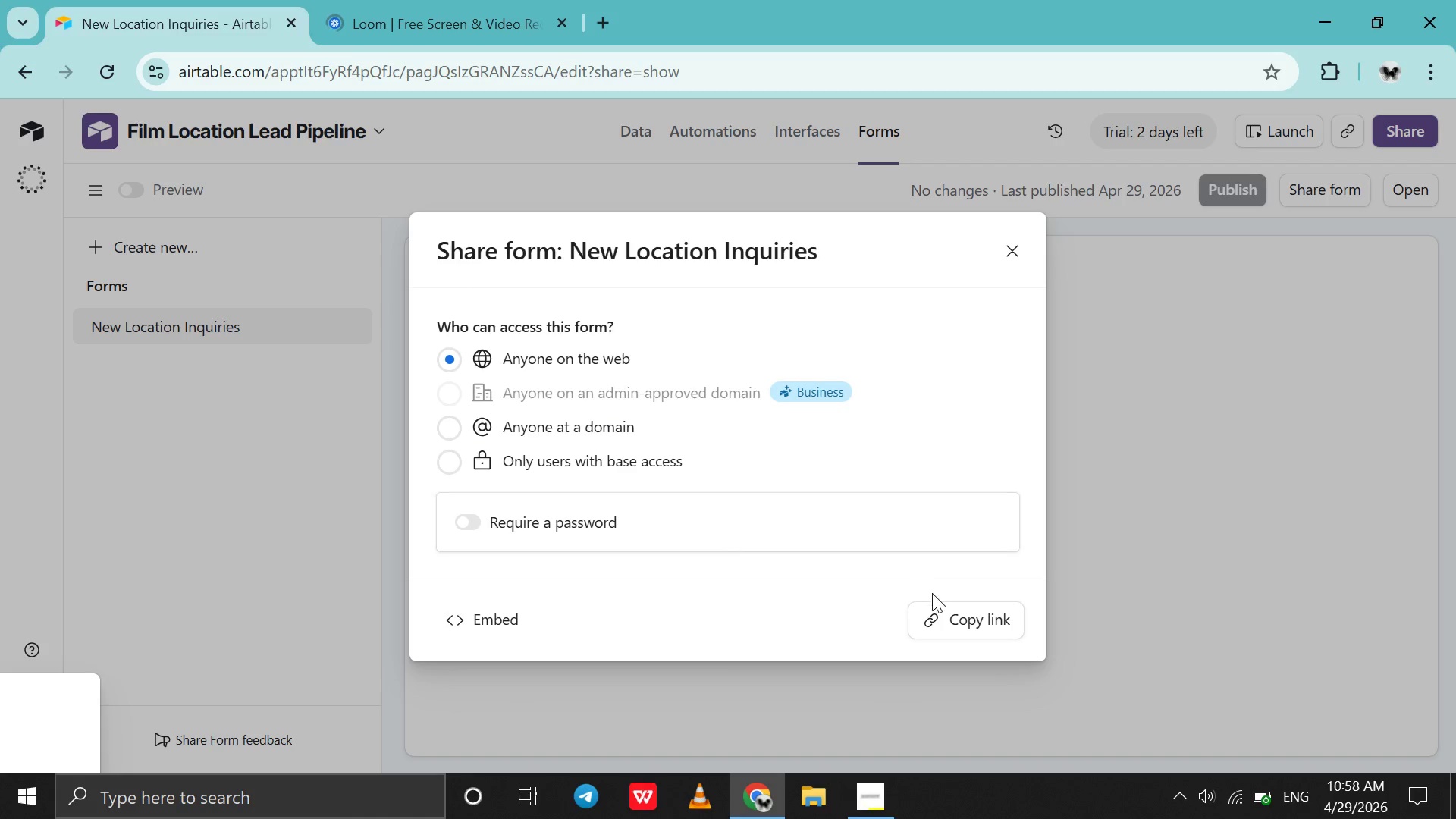 
left_click([932, 623])
 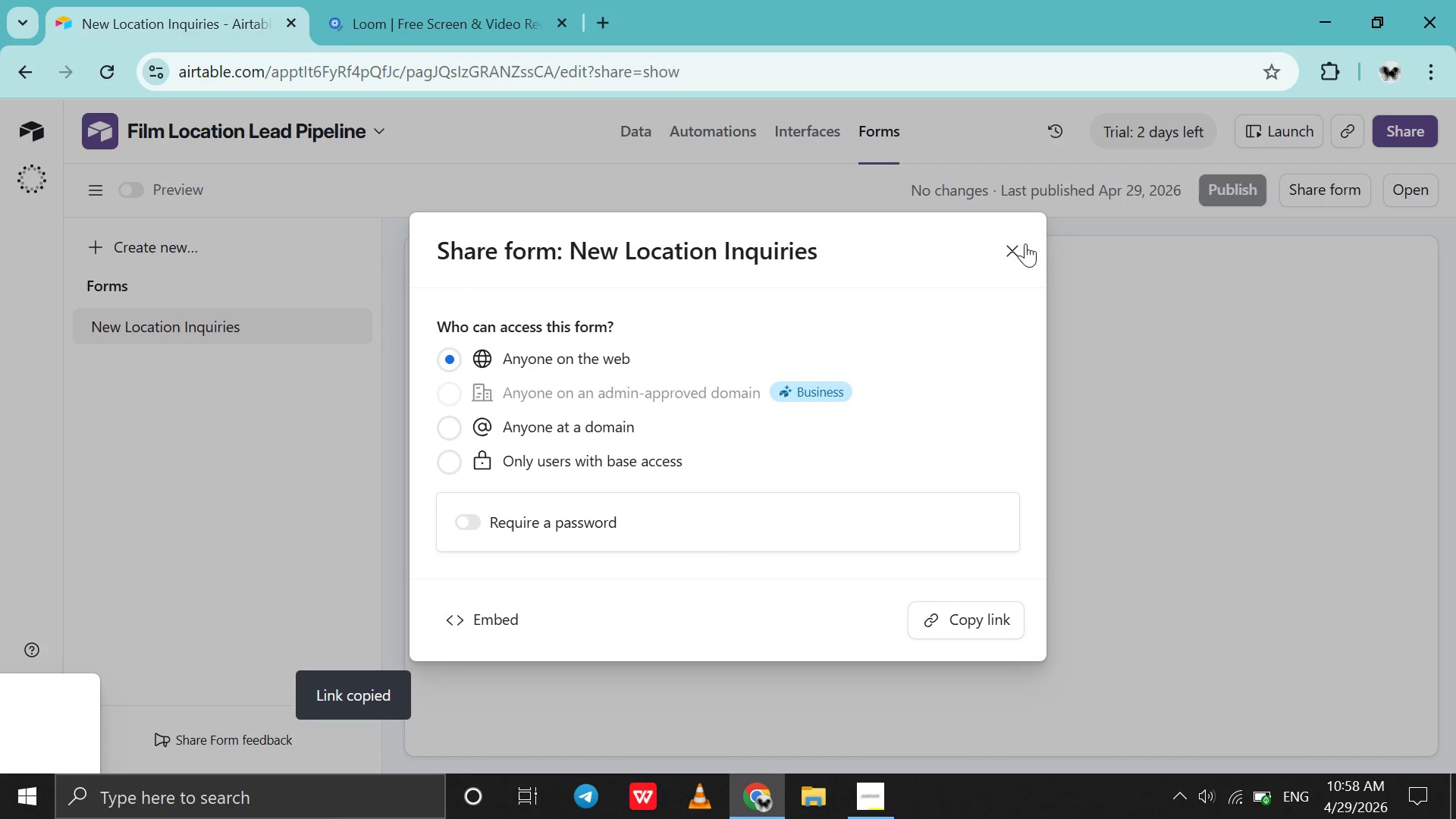 
left_click([1017, 246])
 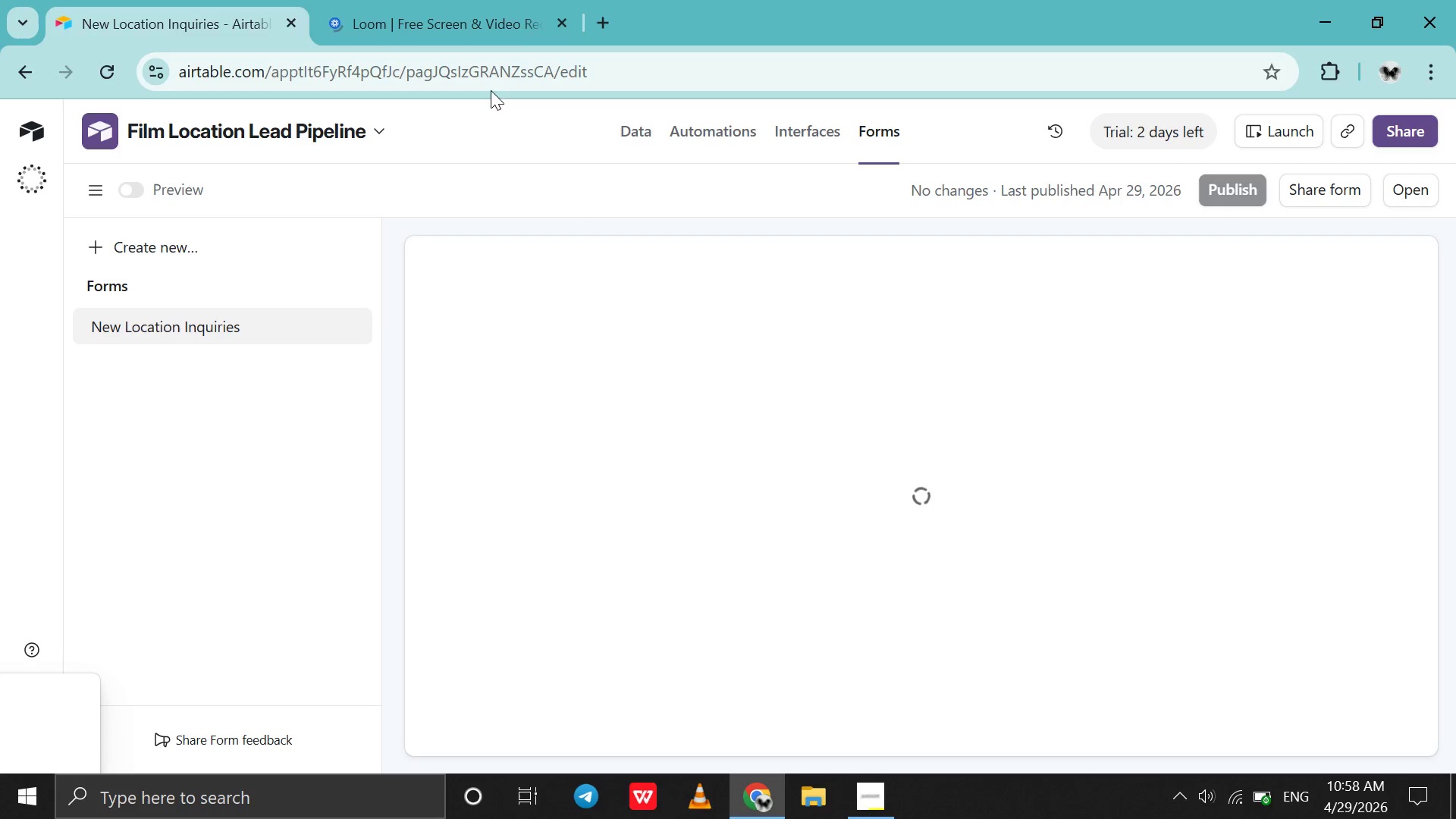 
left_click([428, 0])
 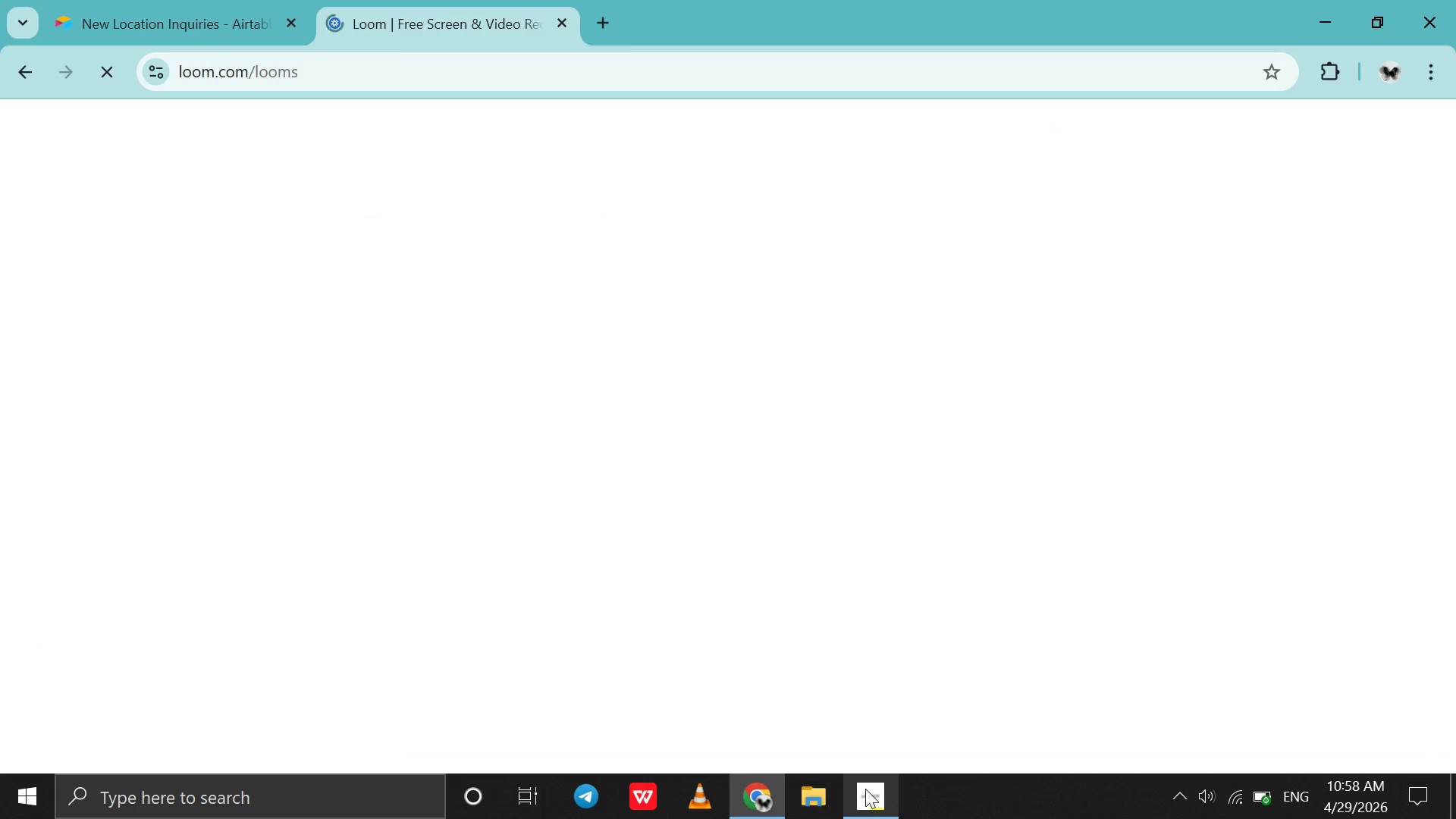 
left_click([865, 801])